 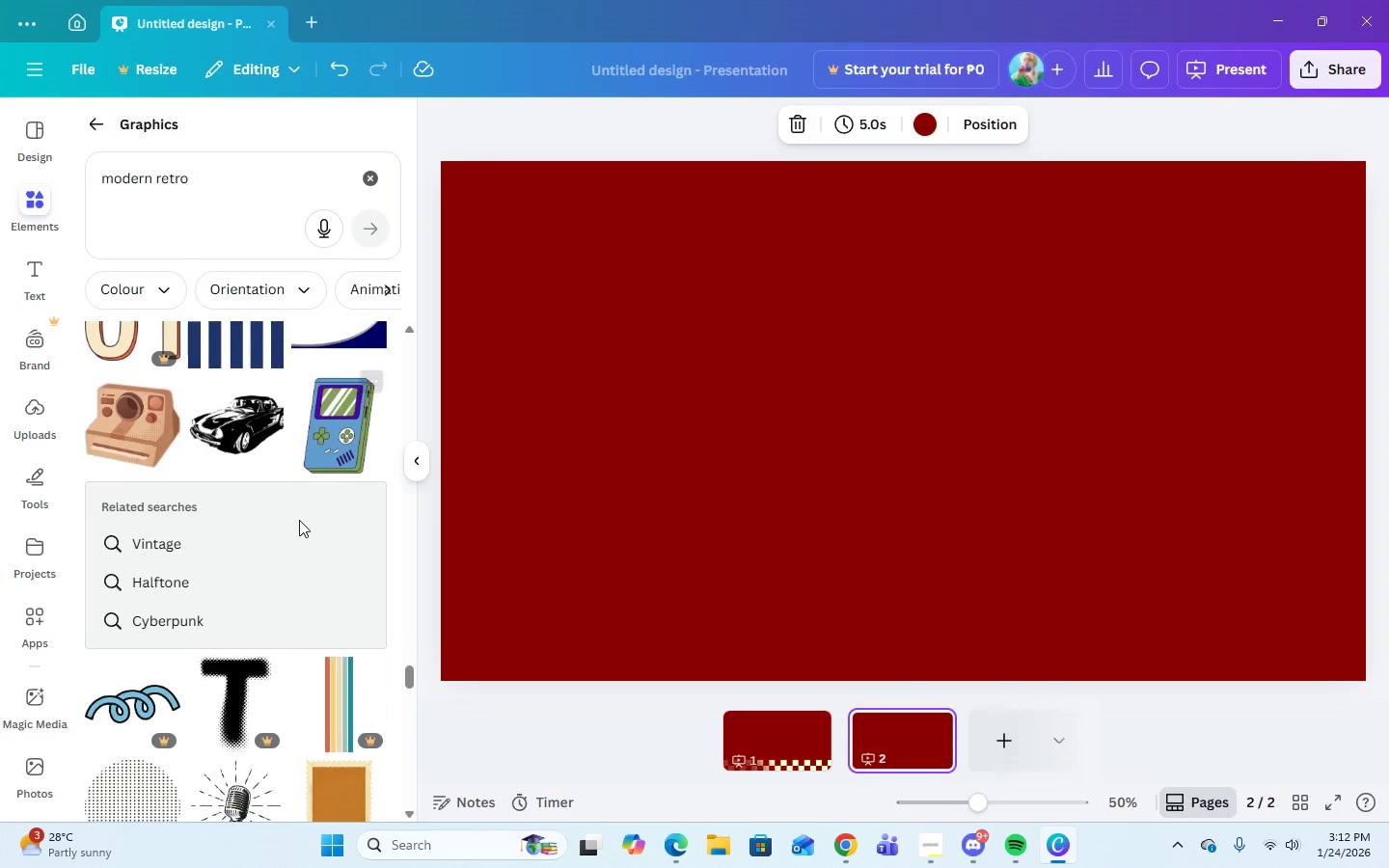 
scroll: coordinate [299, 520], scroll_direction: down, amount: 3.0
 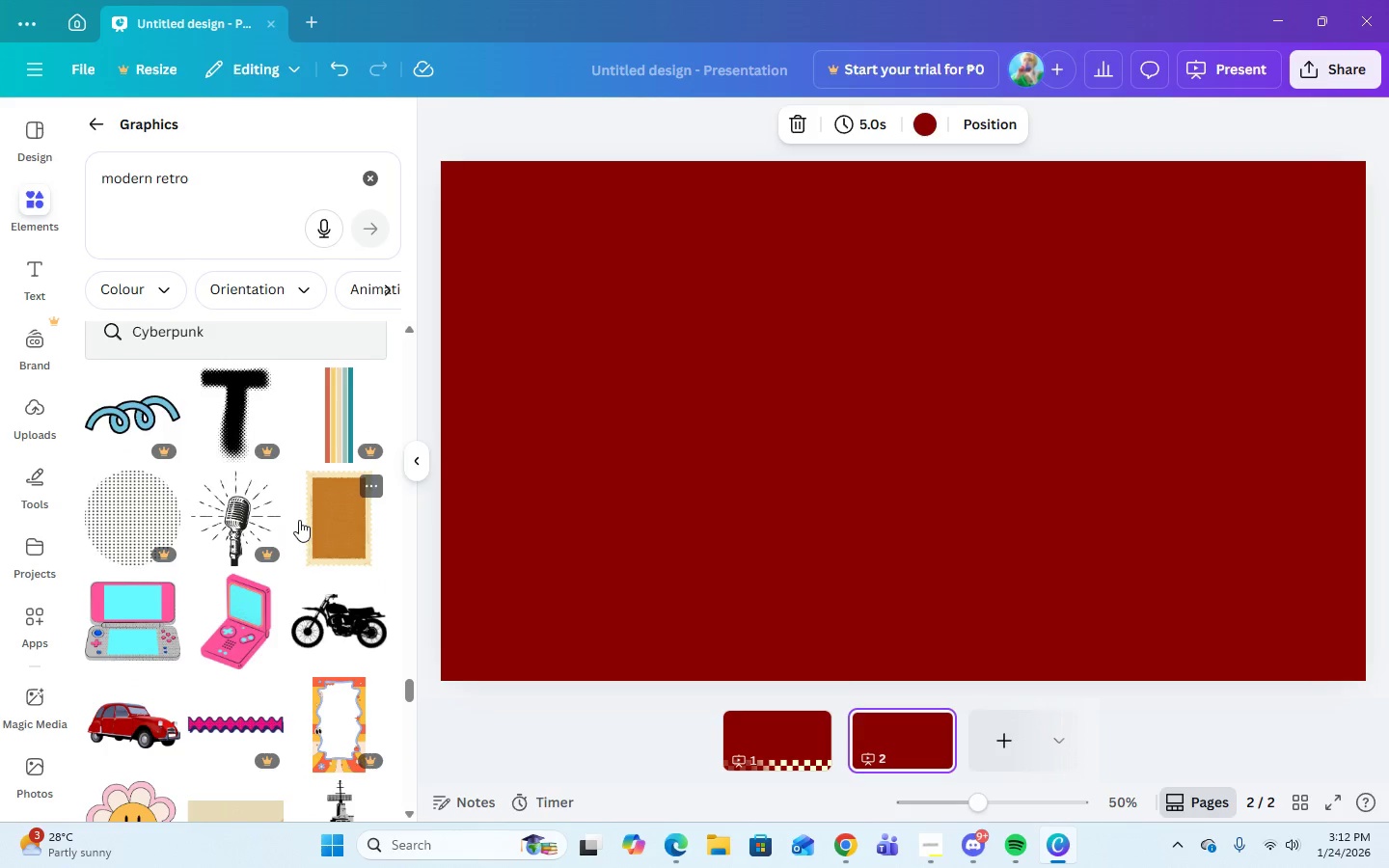 
scroll: coordinate [299, 520], scroll_direction: up, amount: 22.0
 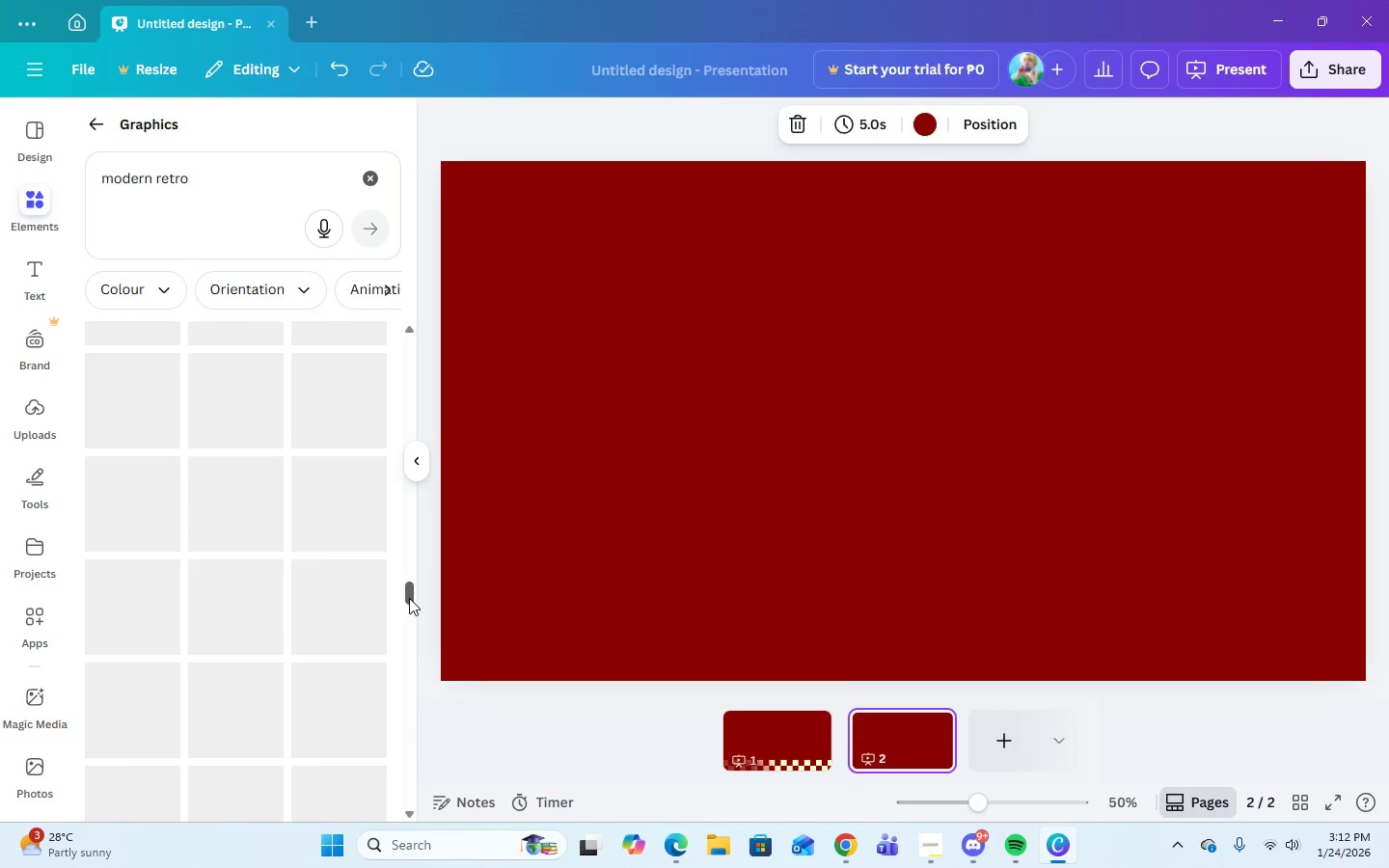 
left_click_drag(start_coordinate=[409, 597], to_coordinate=[401, 323])
 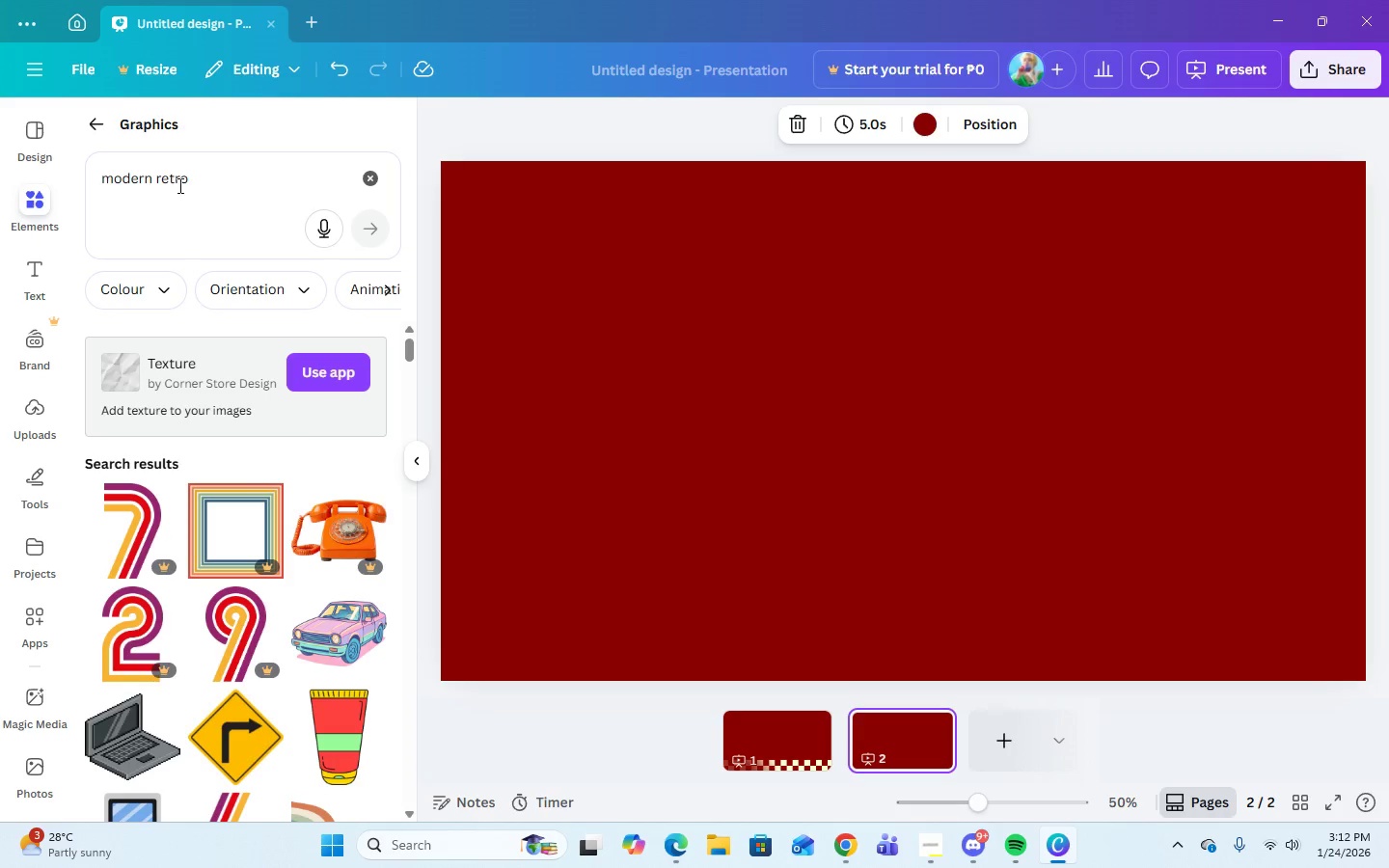 
left_click_drag(start_coordinate=[195, 176], to_coordinate=[100, 179])
 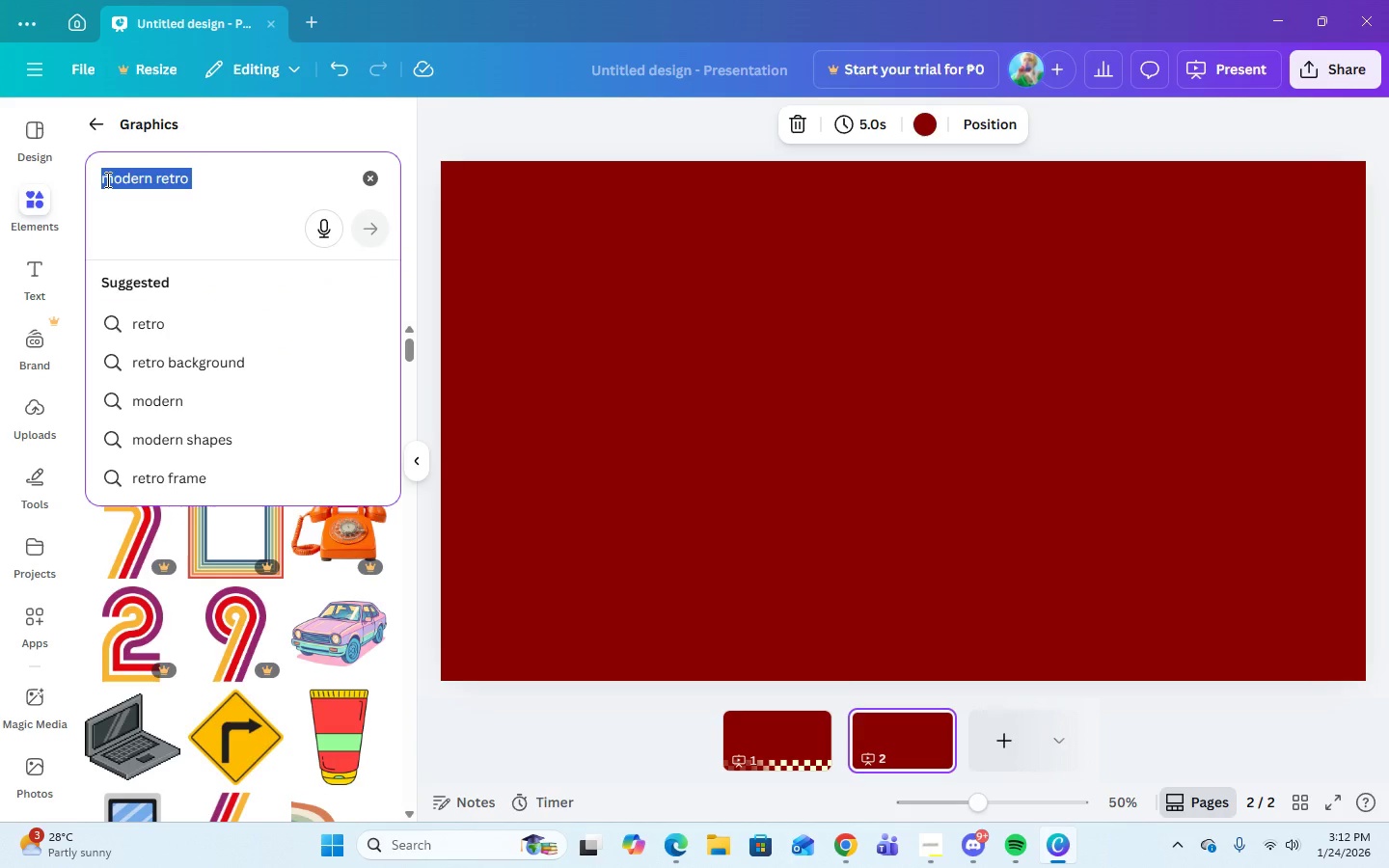 
key(Backspace)
 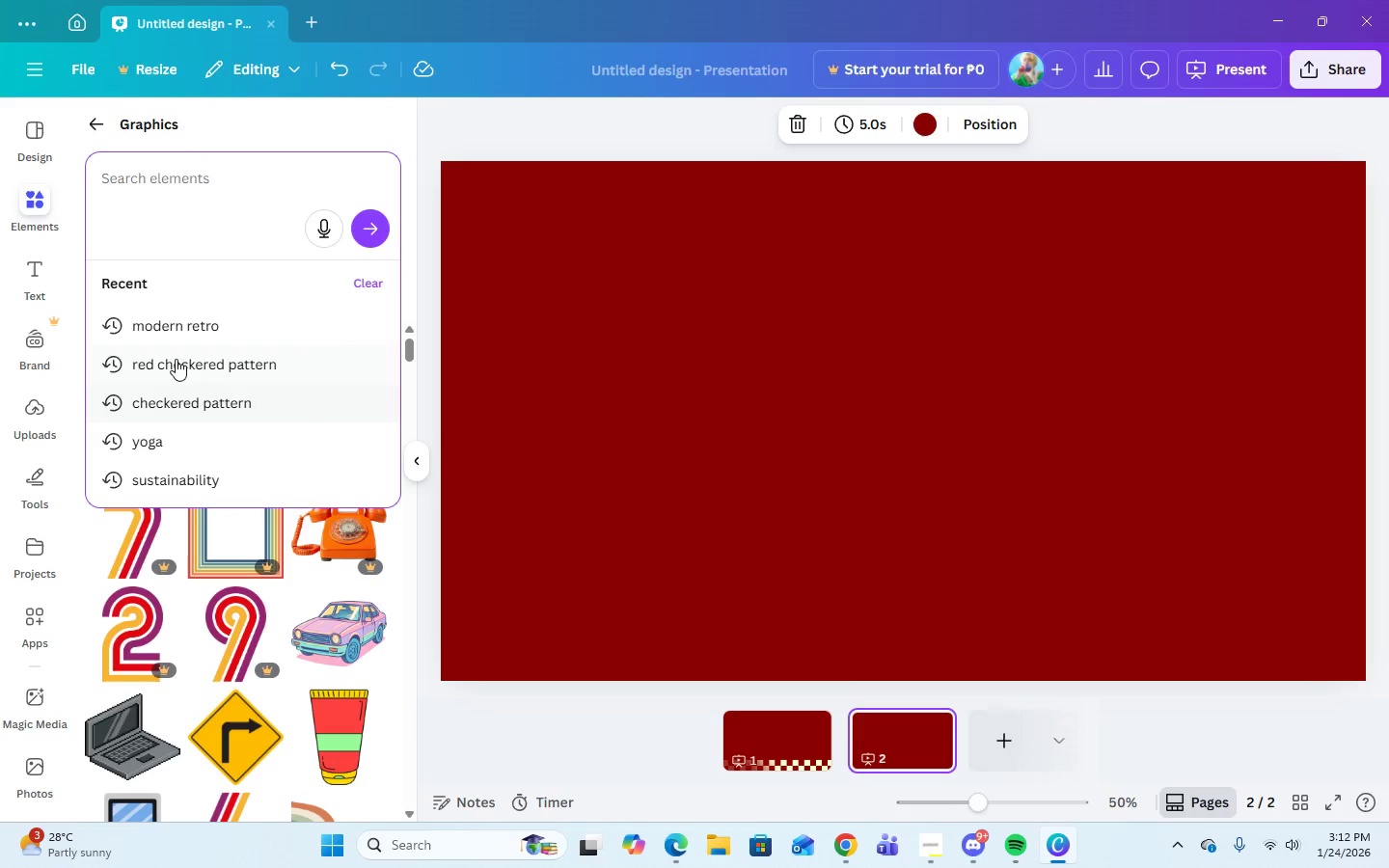 
left_click([175, 398])
 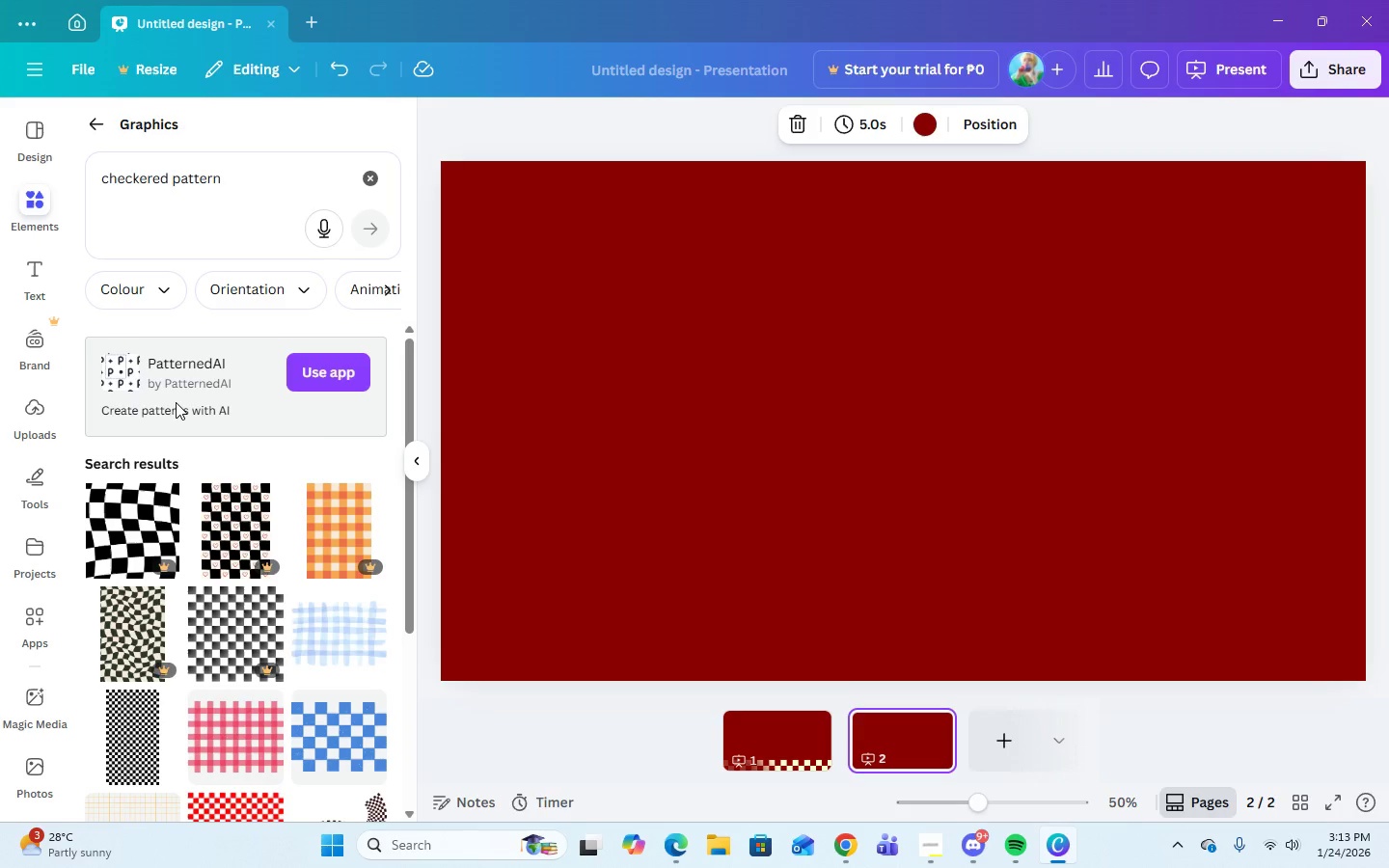 
wait(5.58)
 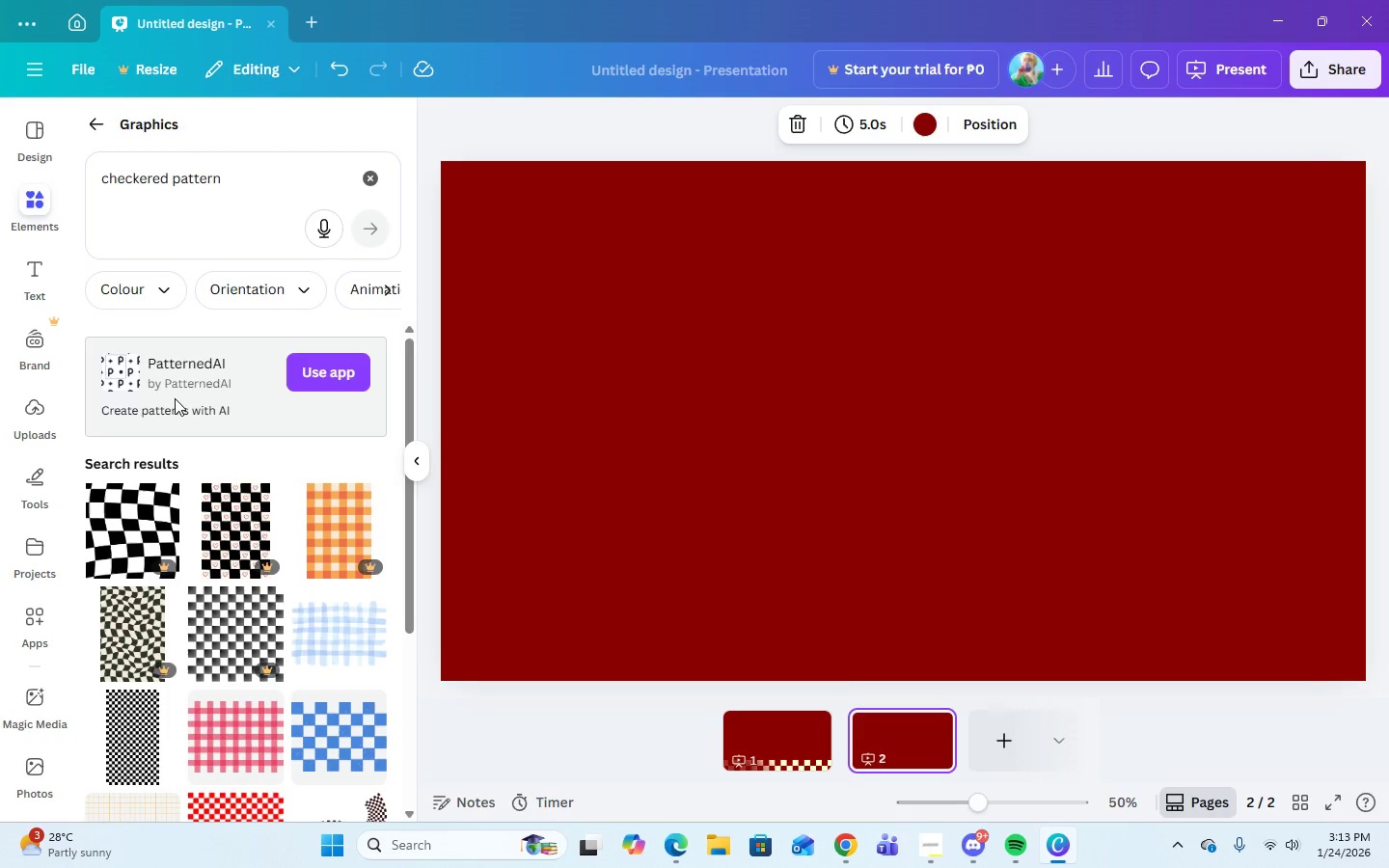 
scroll: coordinate [240, 688], scroll_direction: down, amount: 3.0
 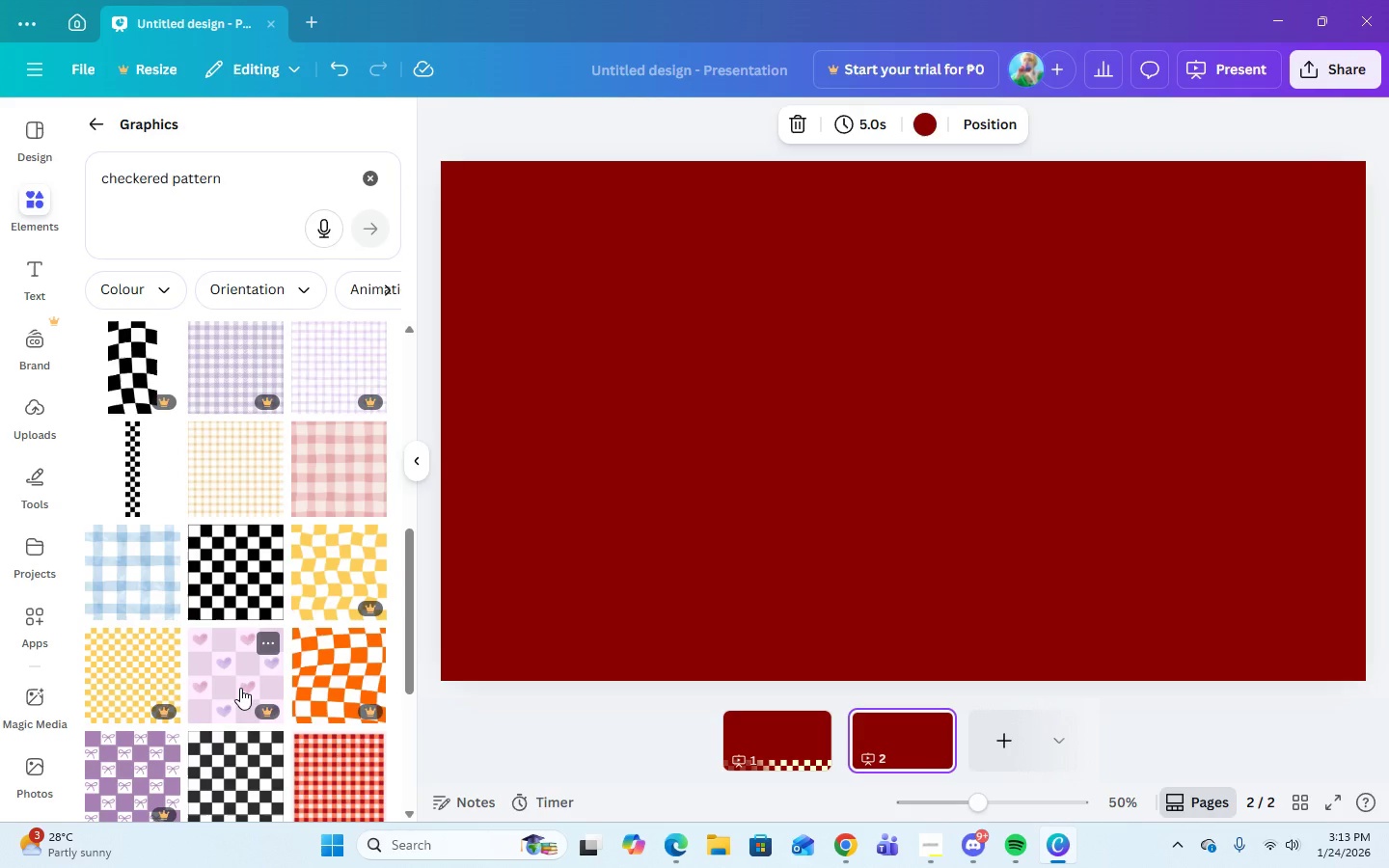 
scroll: coordinate [240, 688], scroll_direction: up, amount: 2.0
 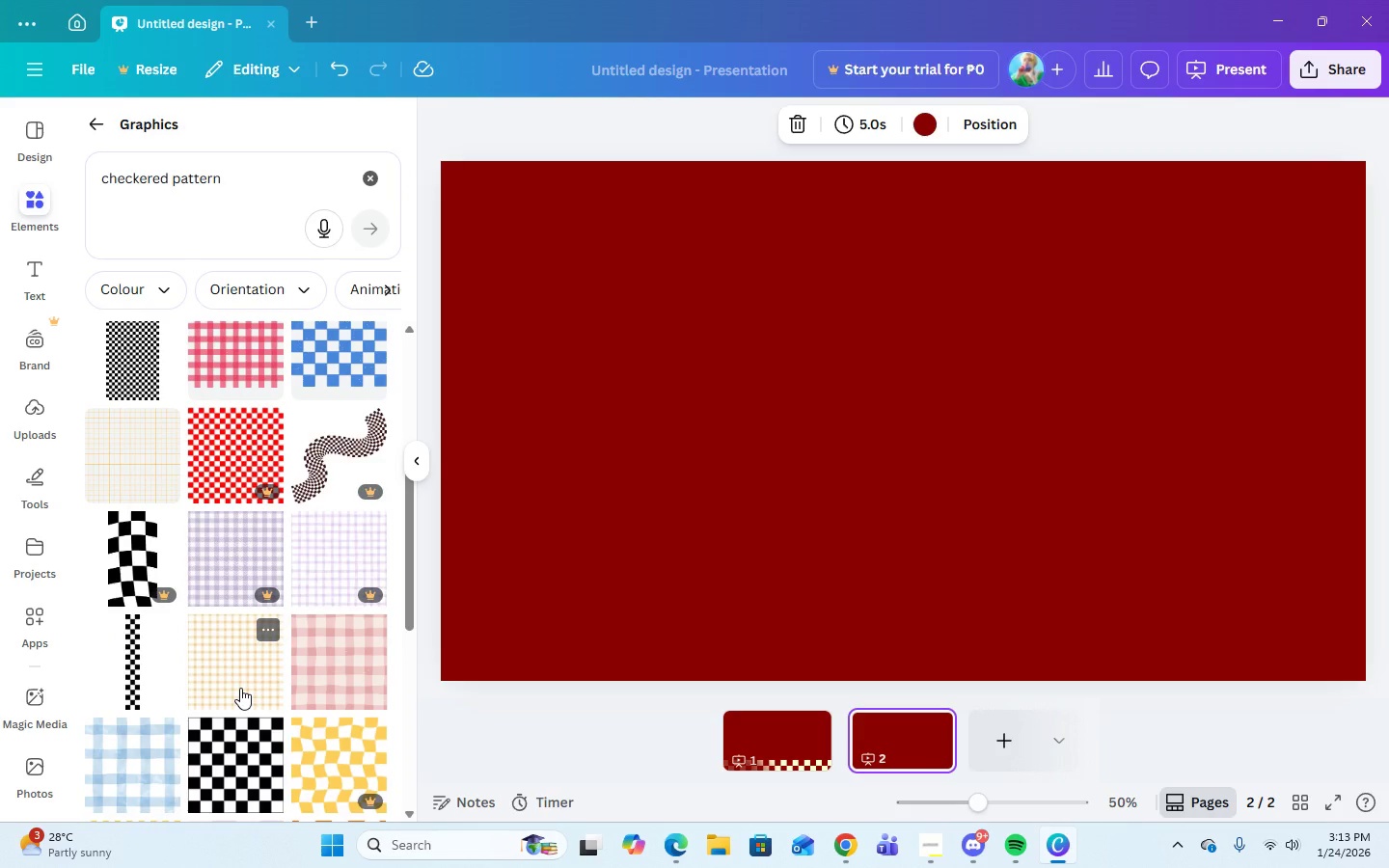 
scroll: coordinate [239, 687], scroll_direction: down, amount: 6.0
 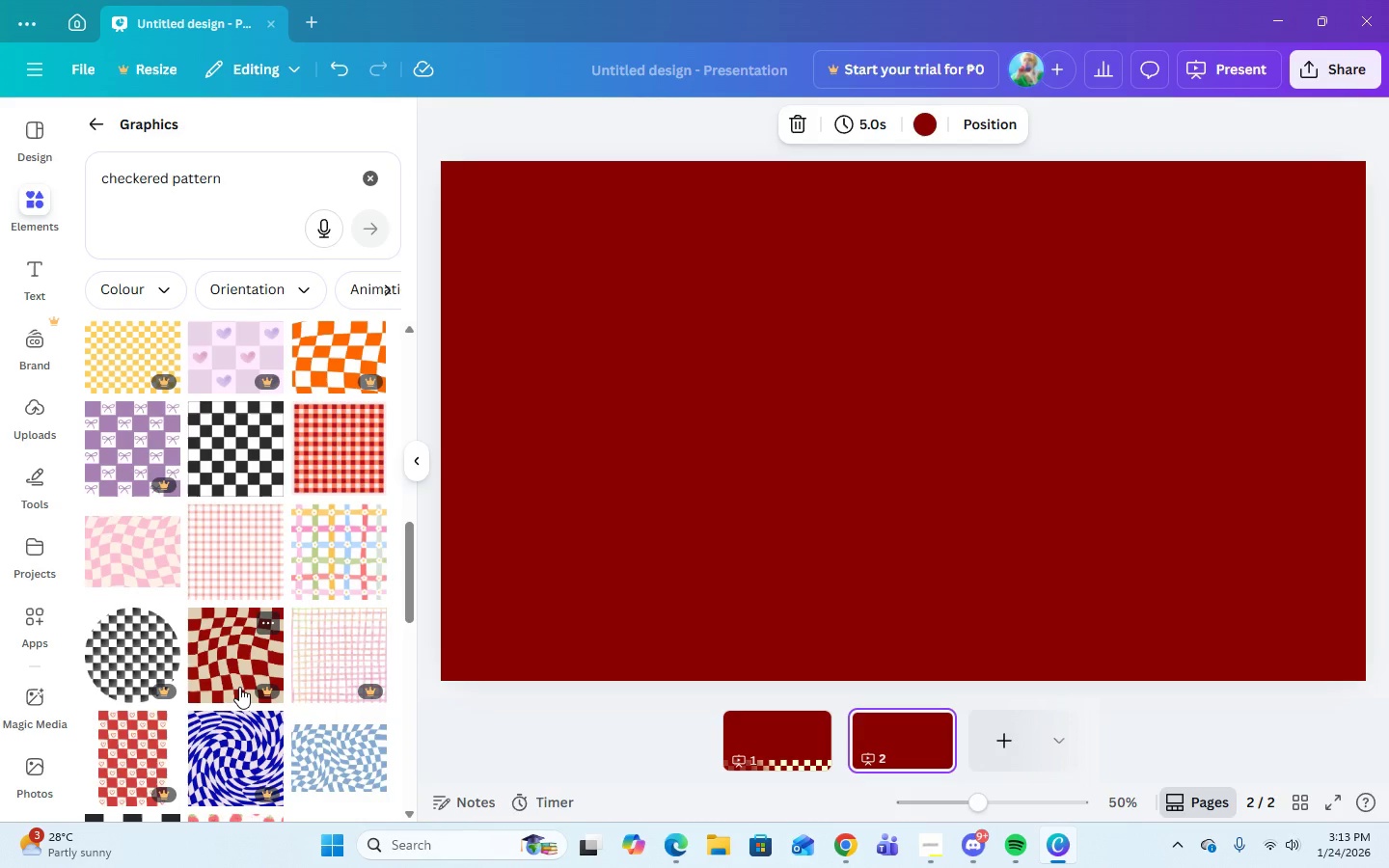 
scroll: coordinate [241, 697], scroll_direction: up, amount: 7.0
 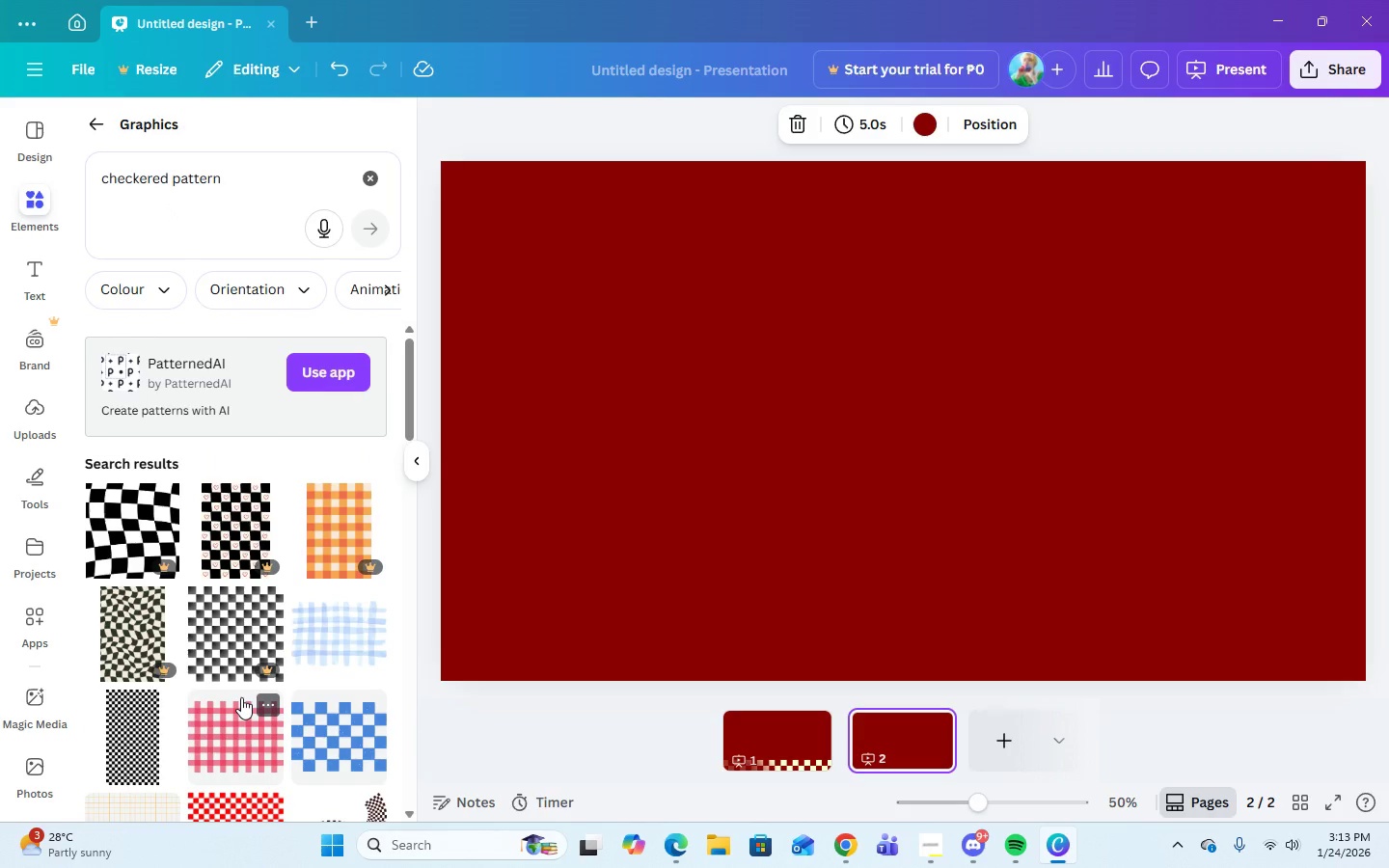 
scroll: coordinate [241, 696], scroll_direction: down, amount: 20.0
 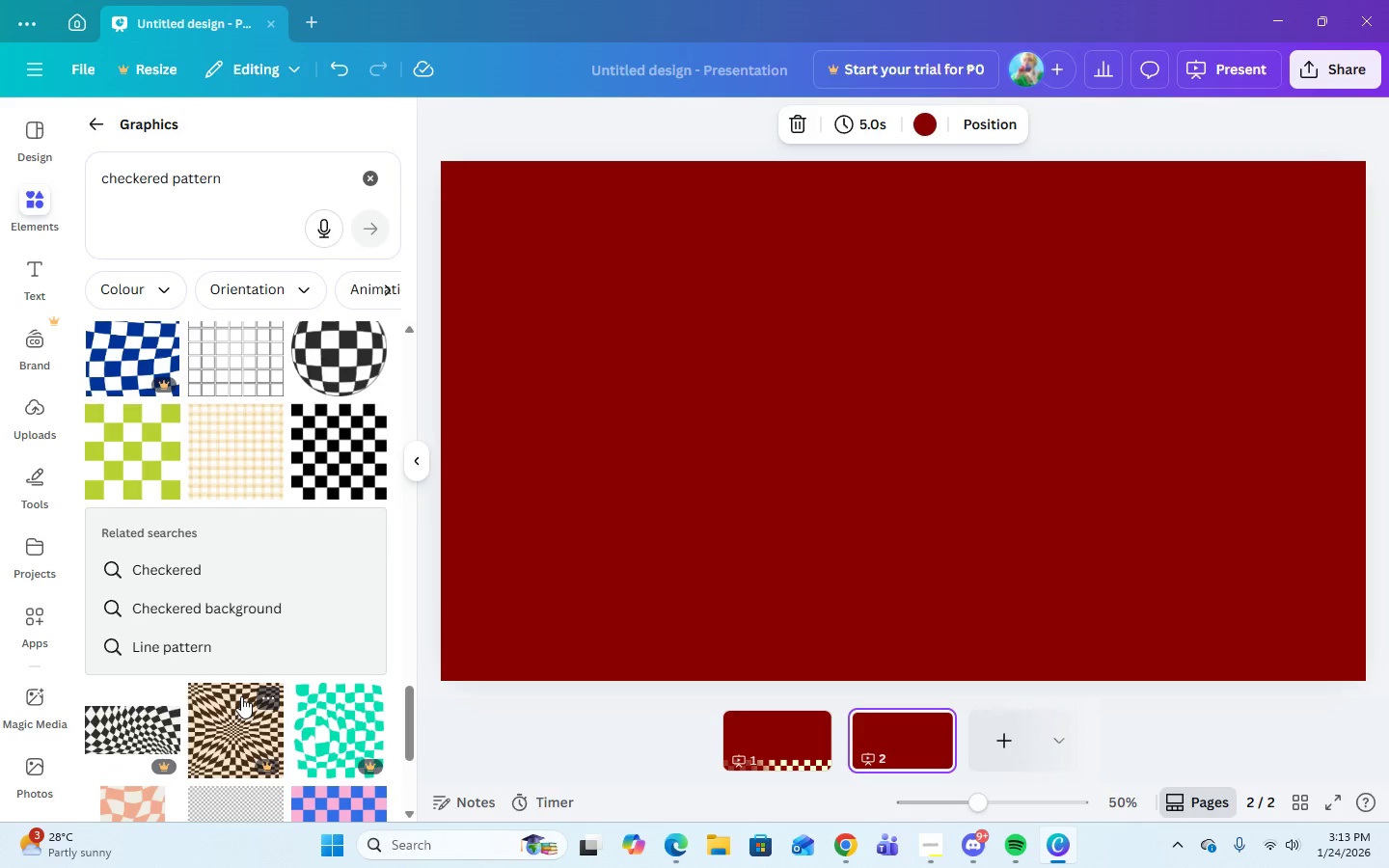 
scroll: coordinate [241, 694], scroll_direction: down, amount: 2.0